 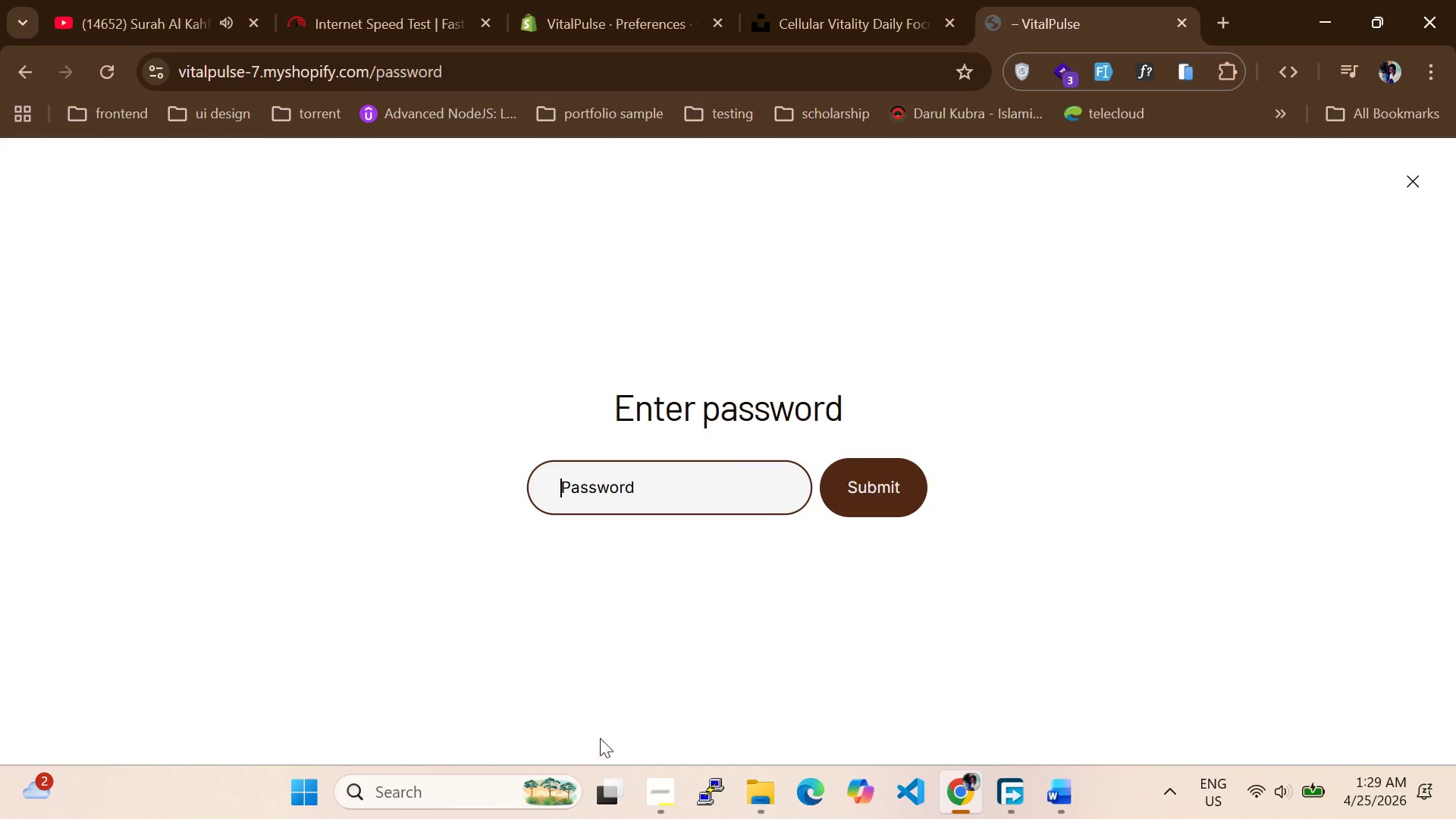 
type([redacted])
 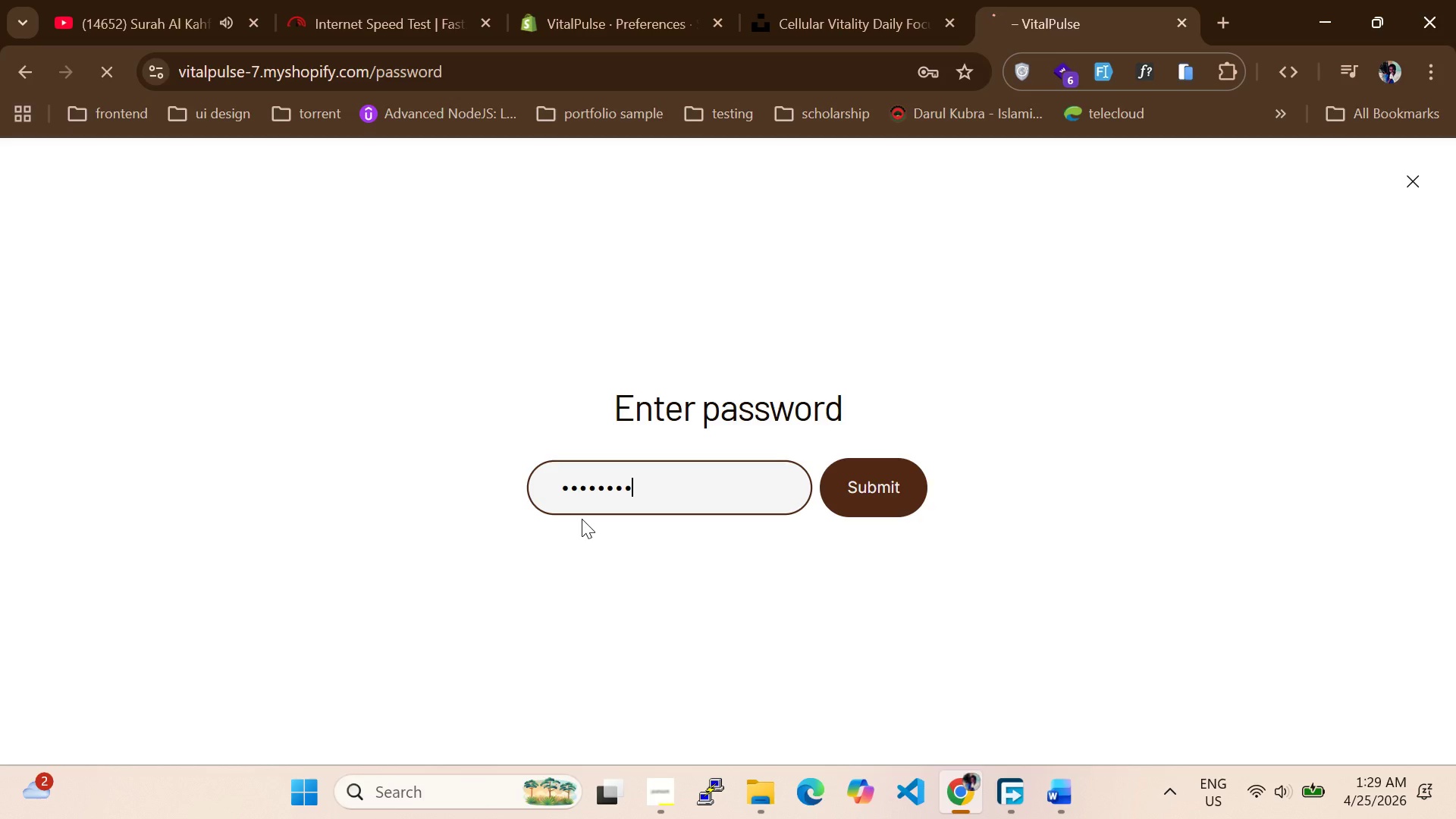 
key(Enter)
 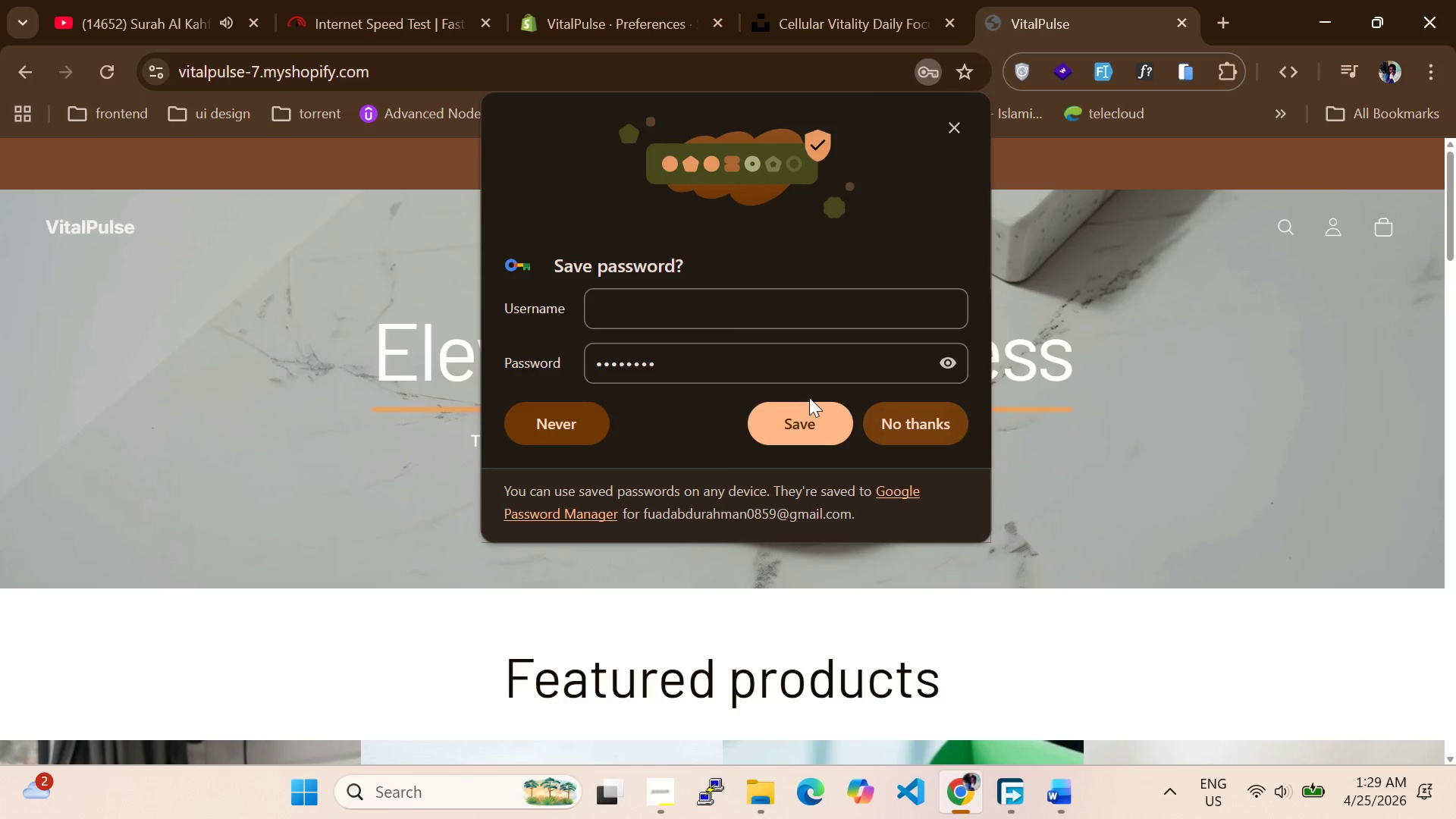 
wait(6.55)
 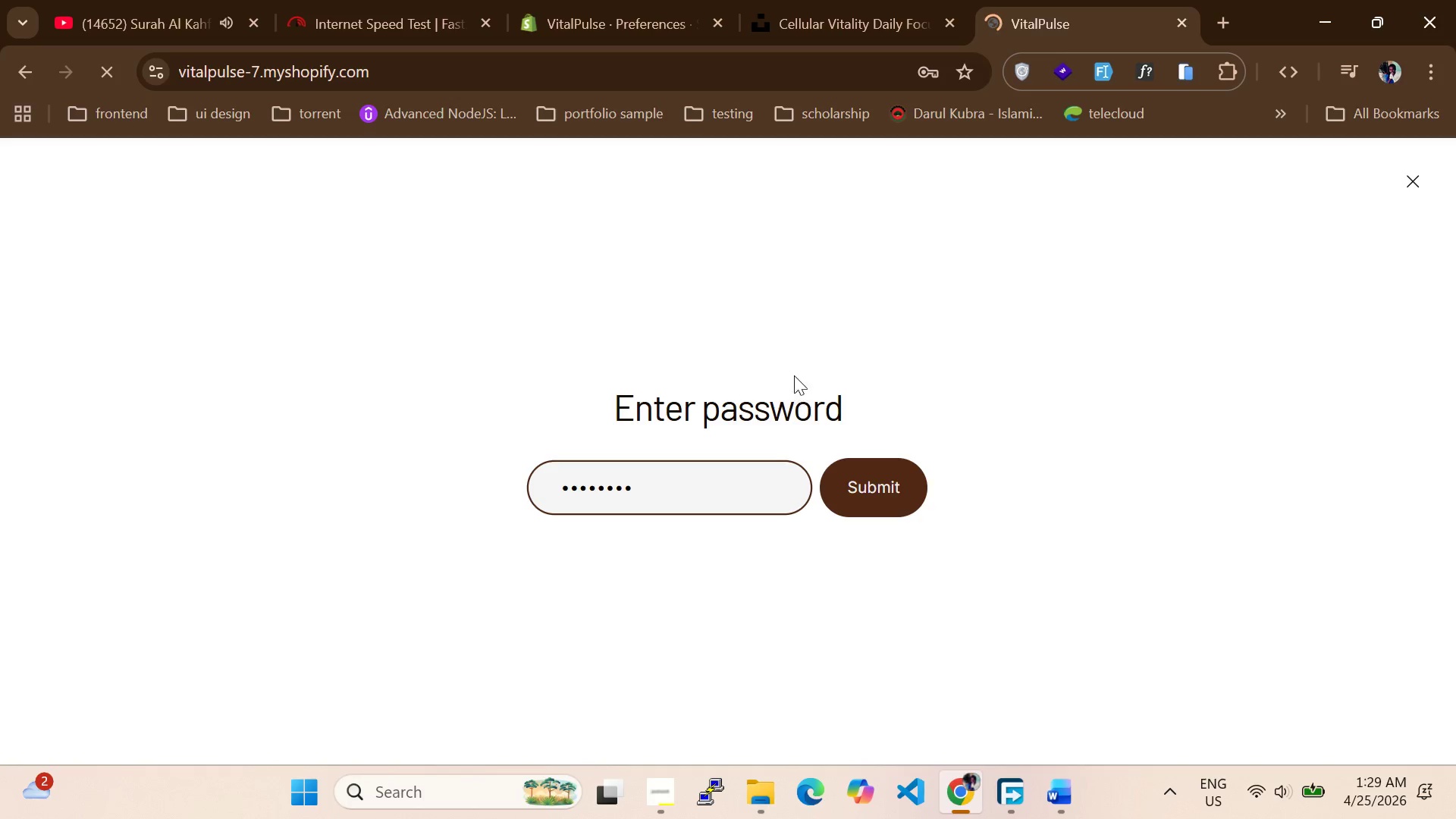 
scroll: coordinate [461, 419], scroll_direction: down, amount: 4.0
 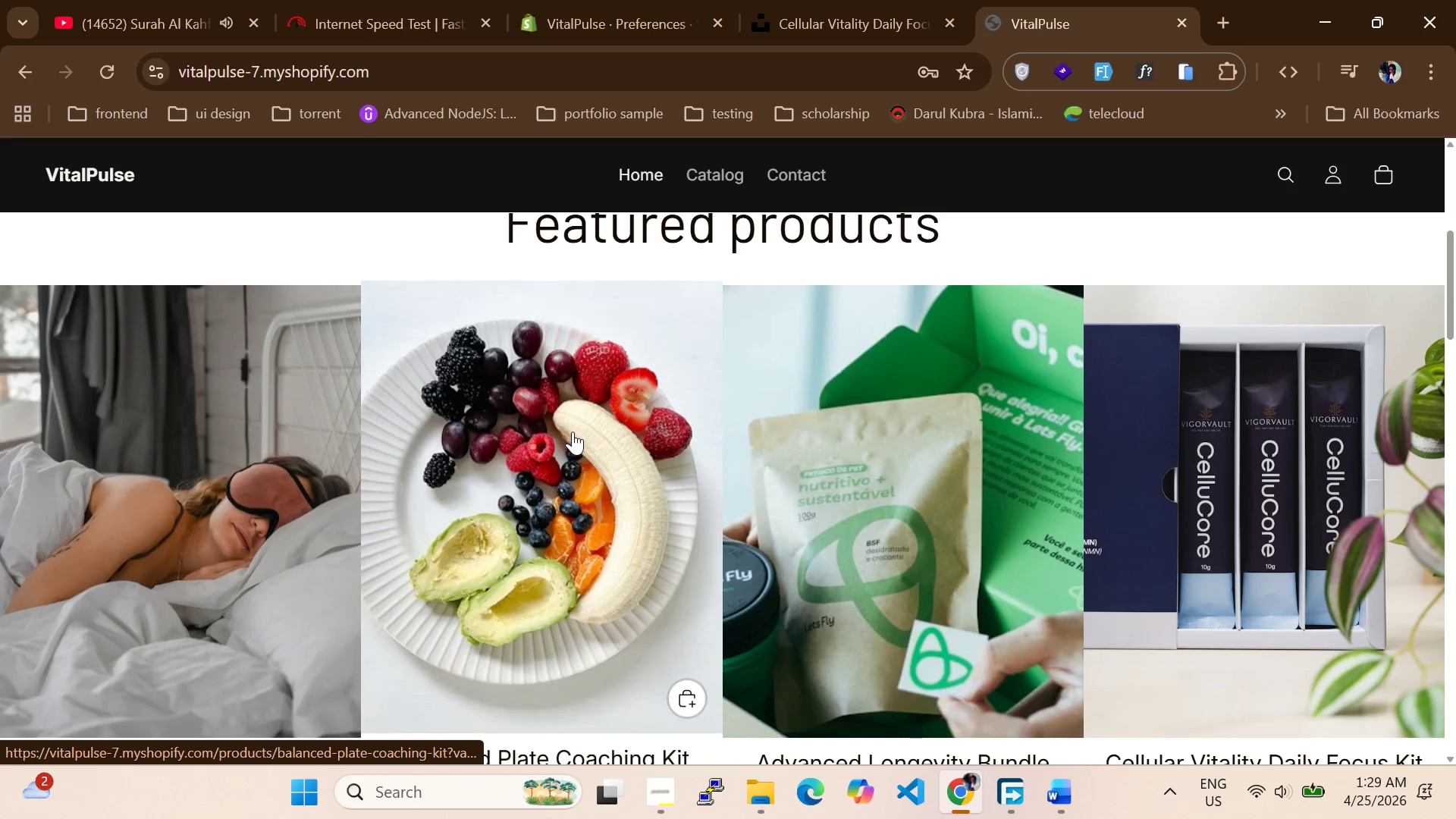 
left_click([573, 431])
 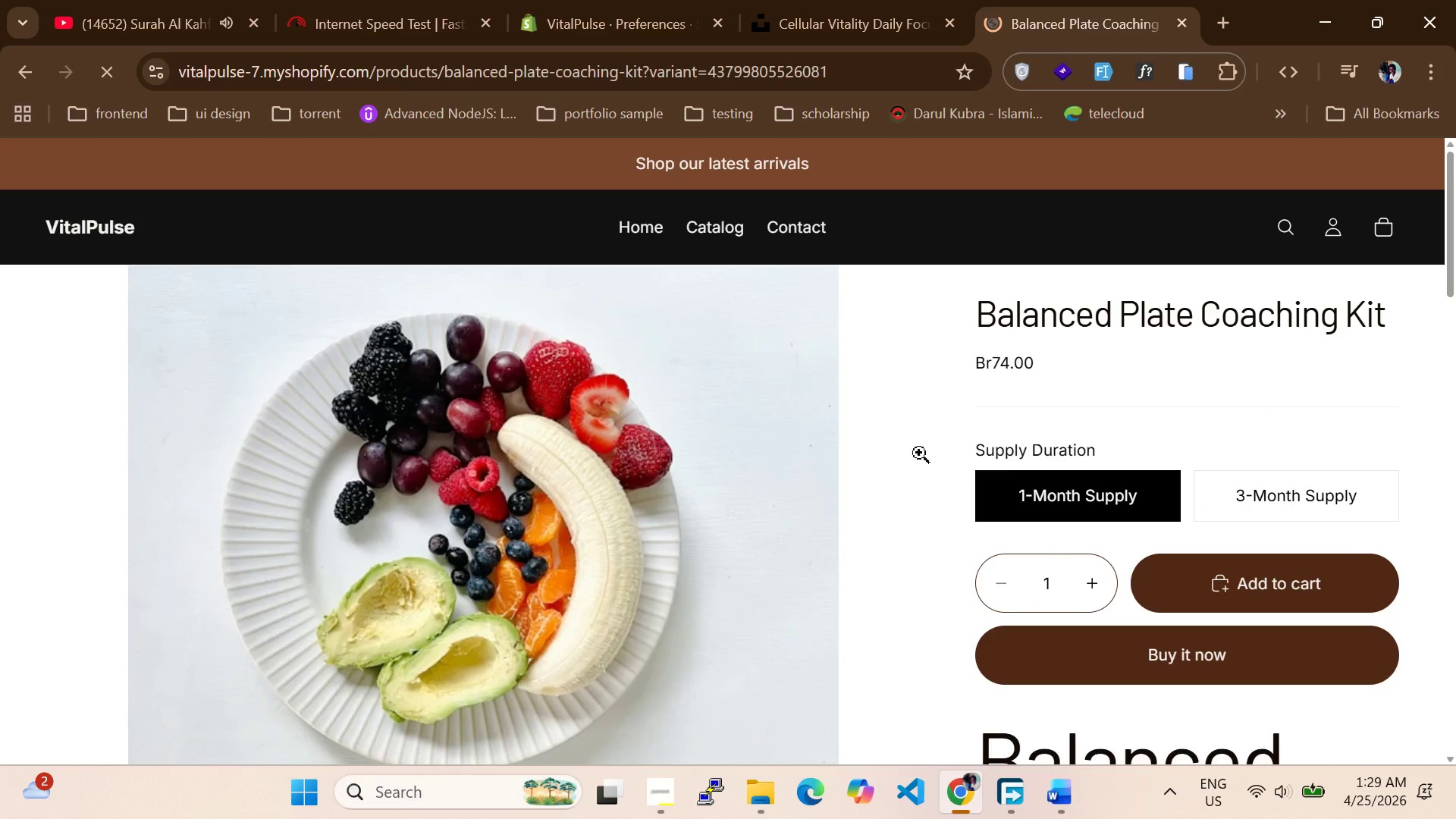 
left_click([1274, 497])
 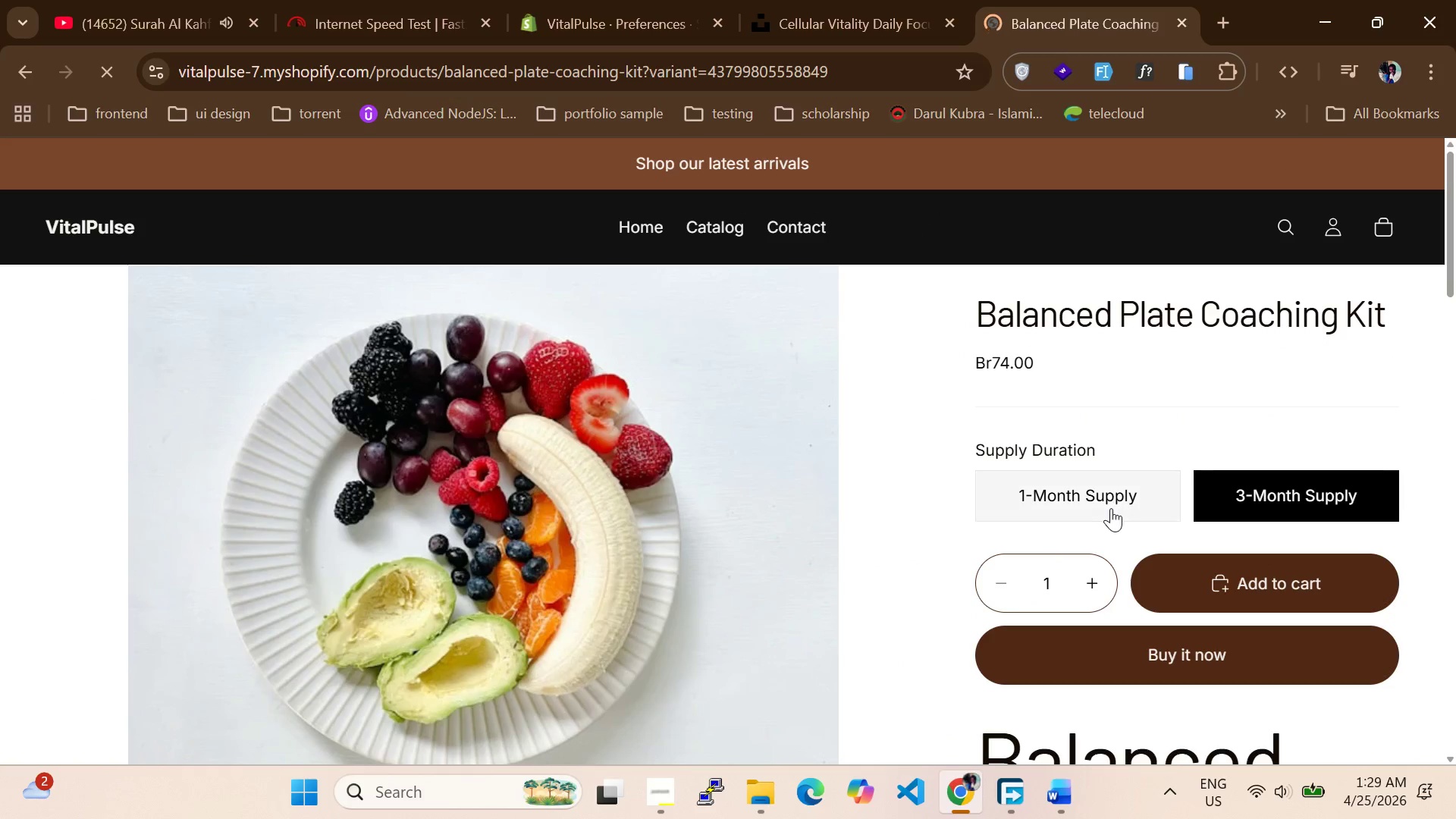 
left_click([1109, 508])
 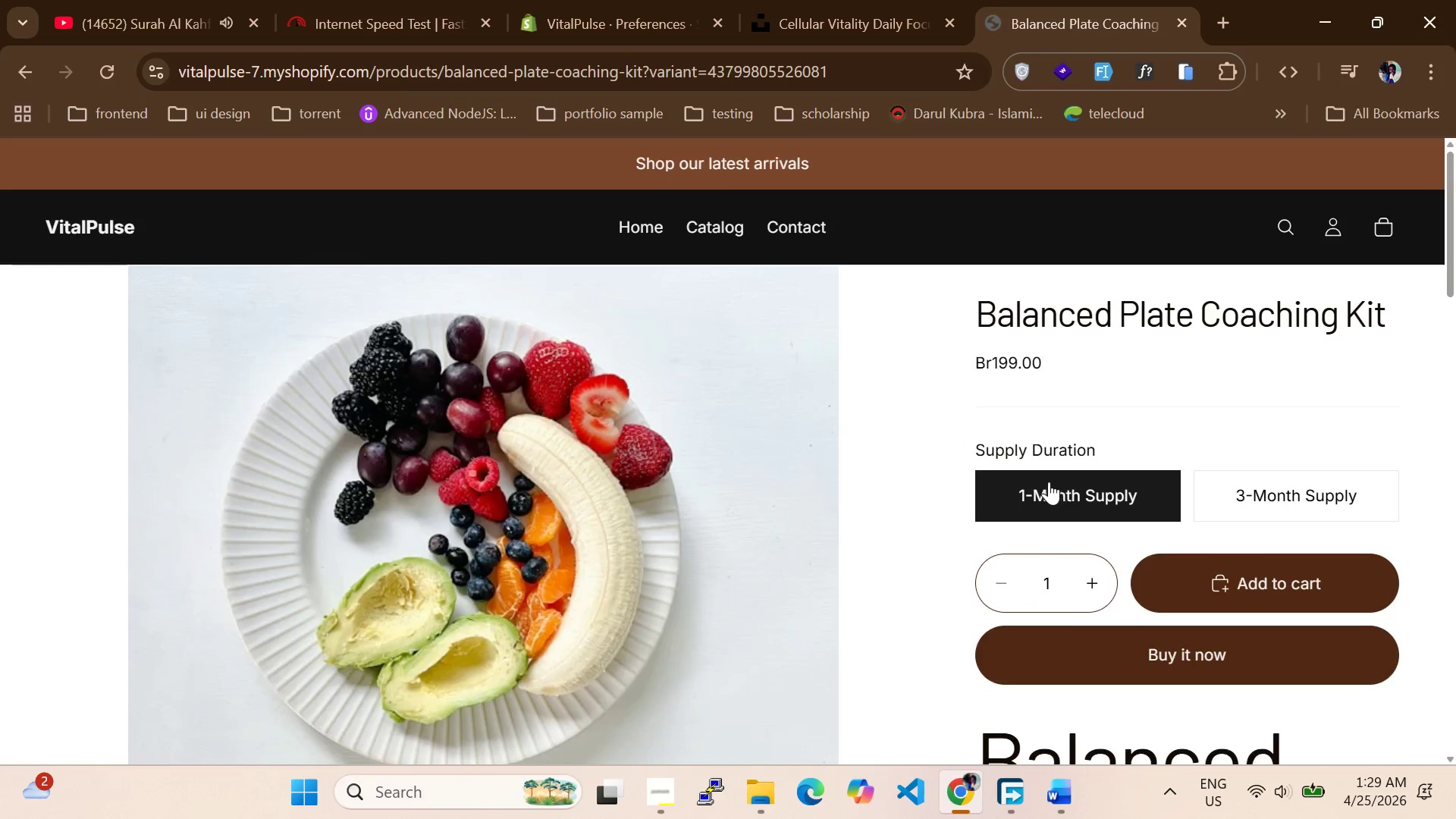 
scroll: coordinate [1011, 476], scroll_direction: down, amount: 16.0
 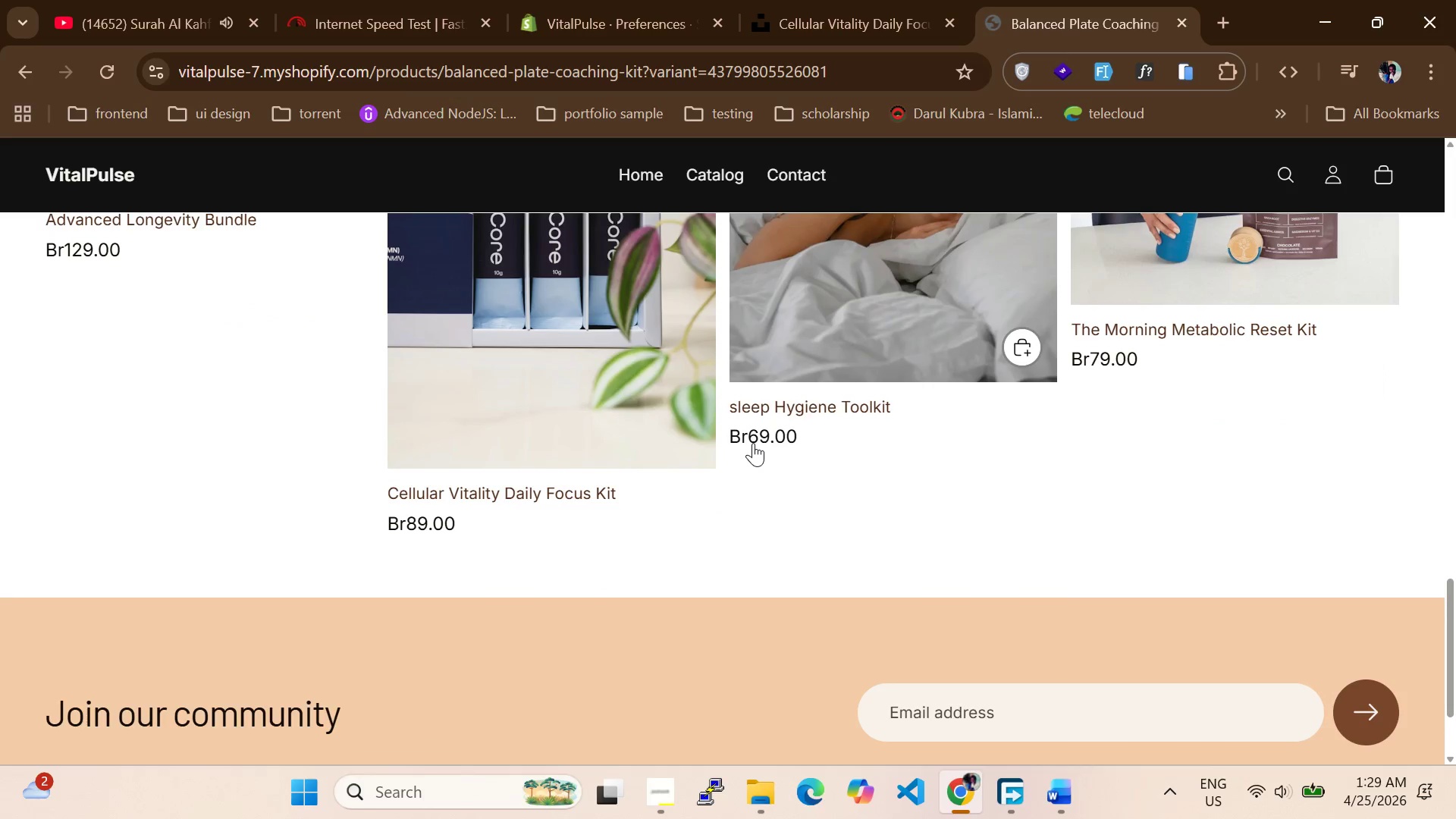 
scroll: coordinate [744, 432], scroll_direction: up, amount: 20.0
 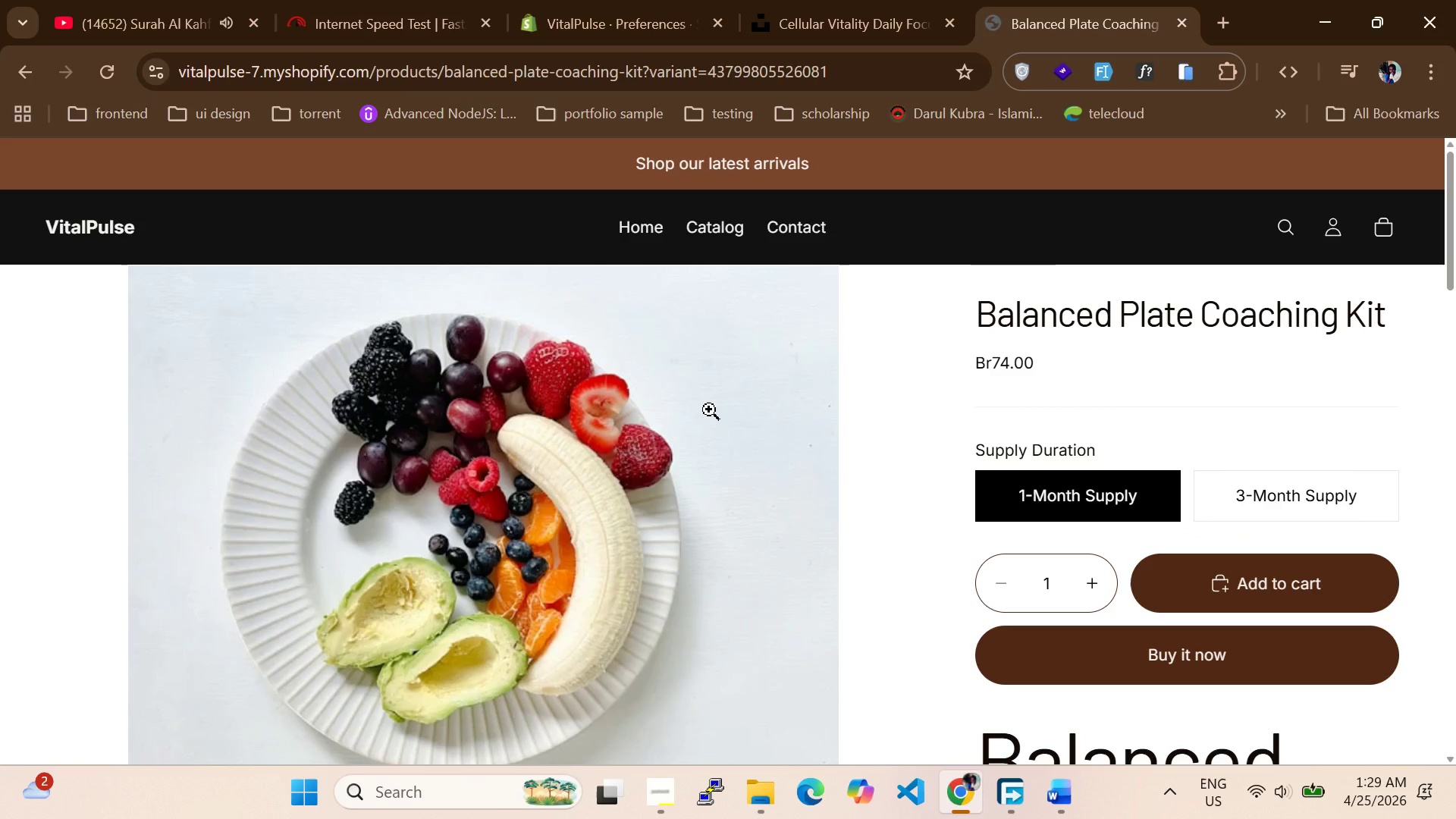 
scroll: coordinate [702, 415], scroll_direction: down, amount: 15.0
 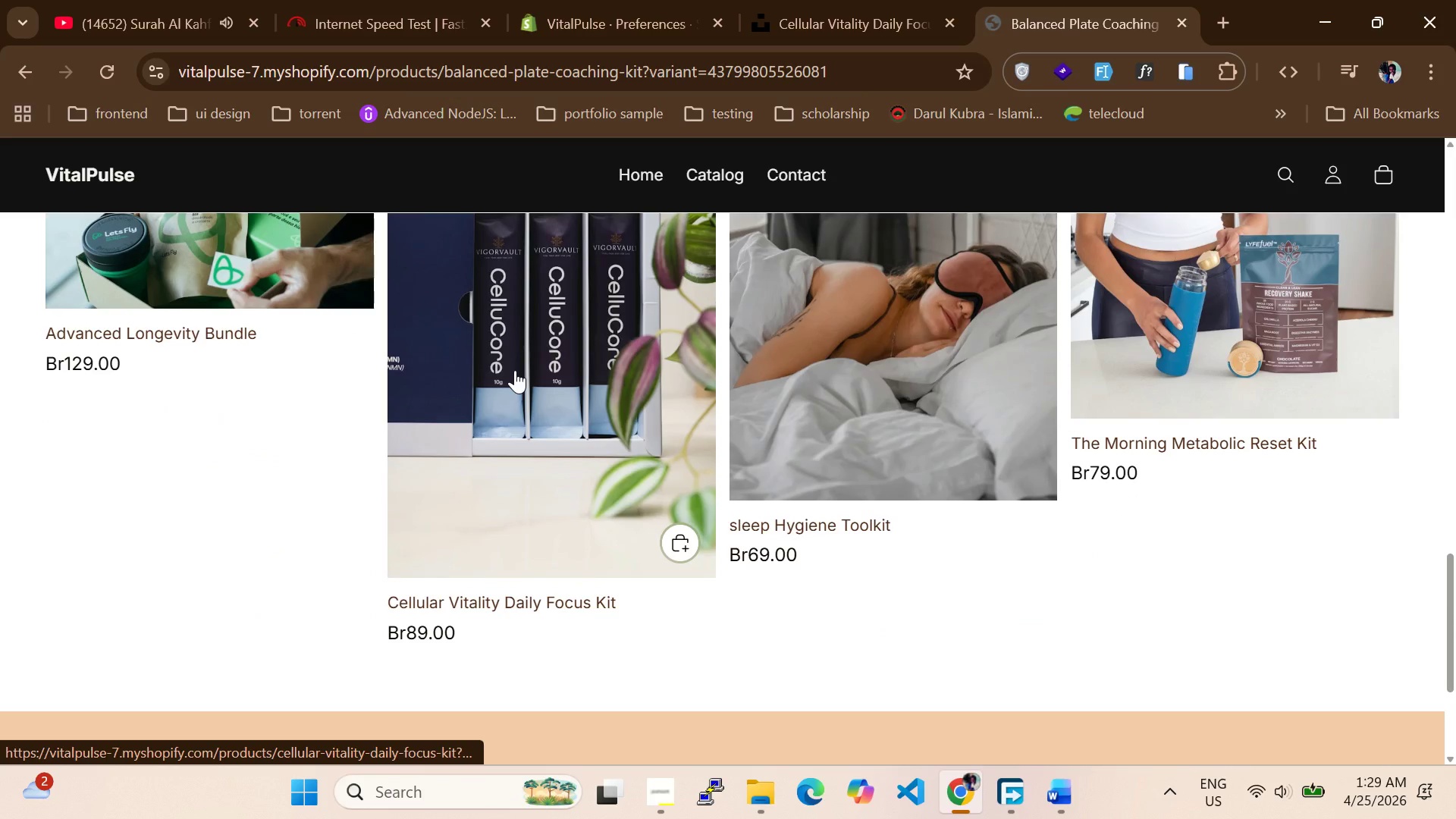 
left_click([515, 370])
 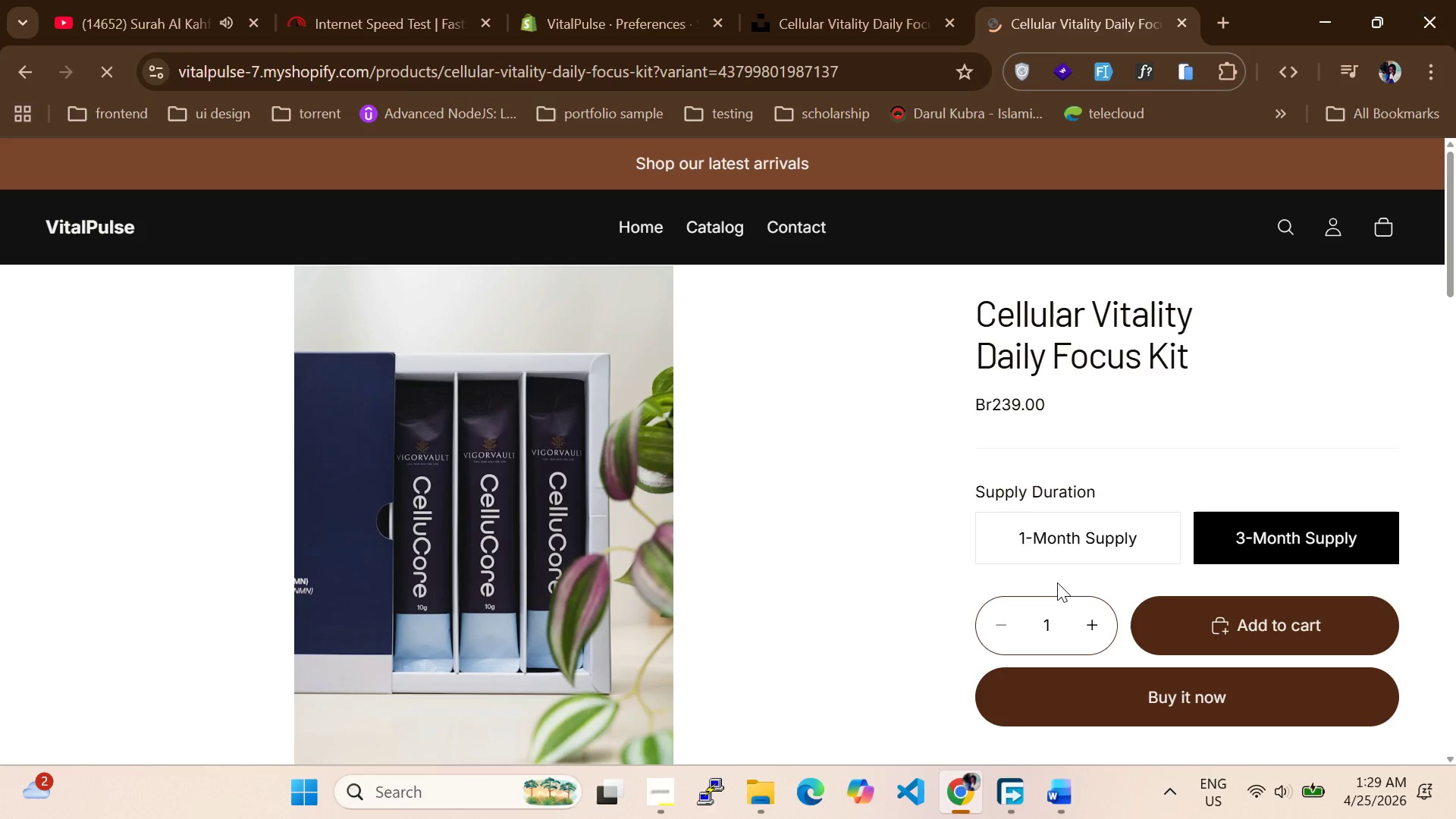 
wait(5.02)
 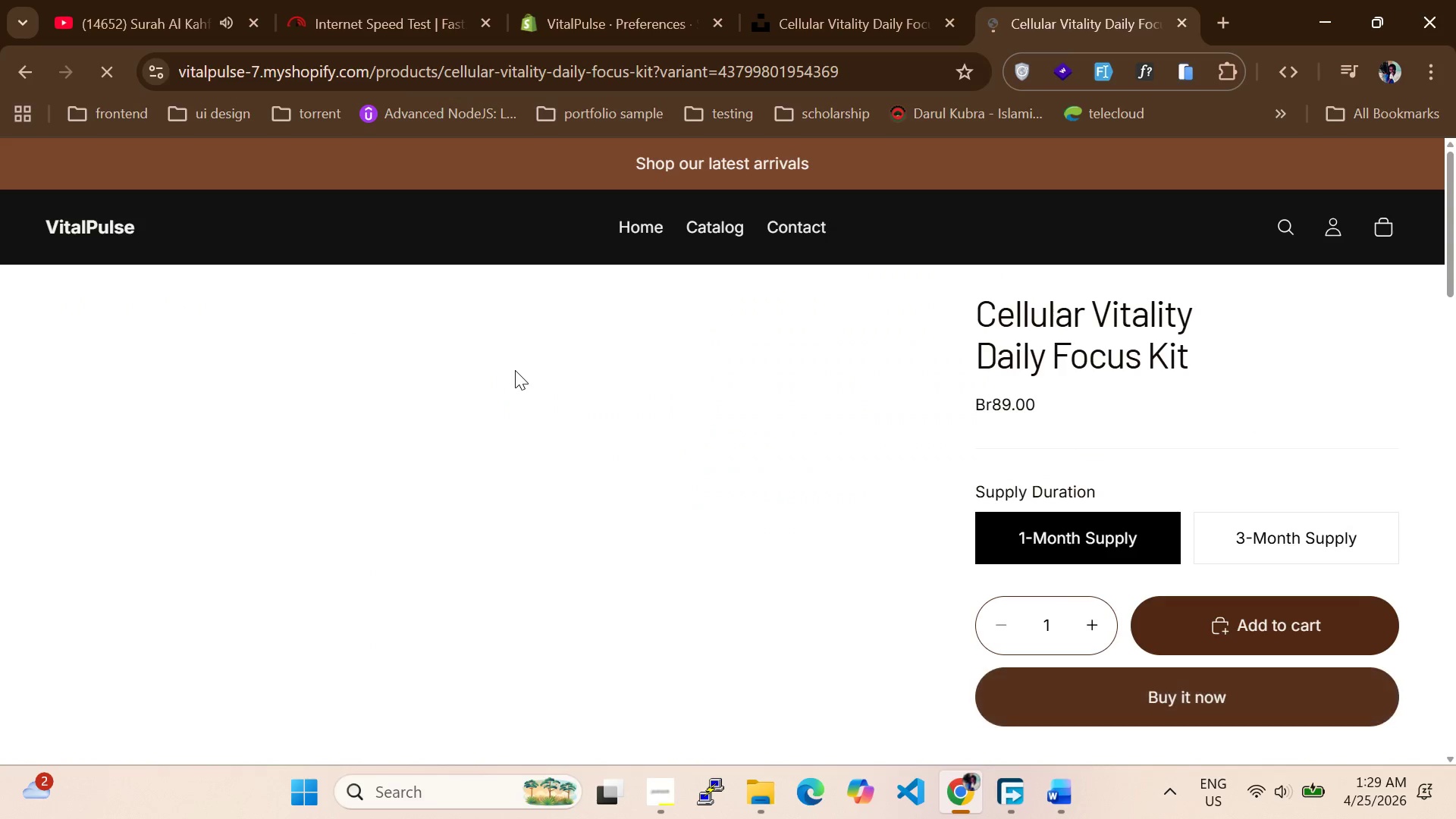 
double_click([1087, 624])
 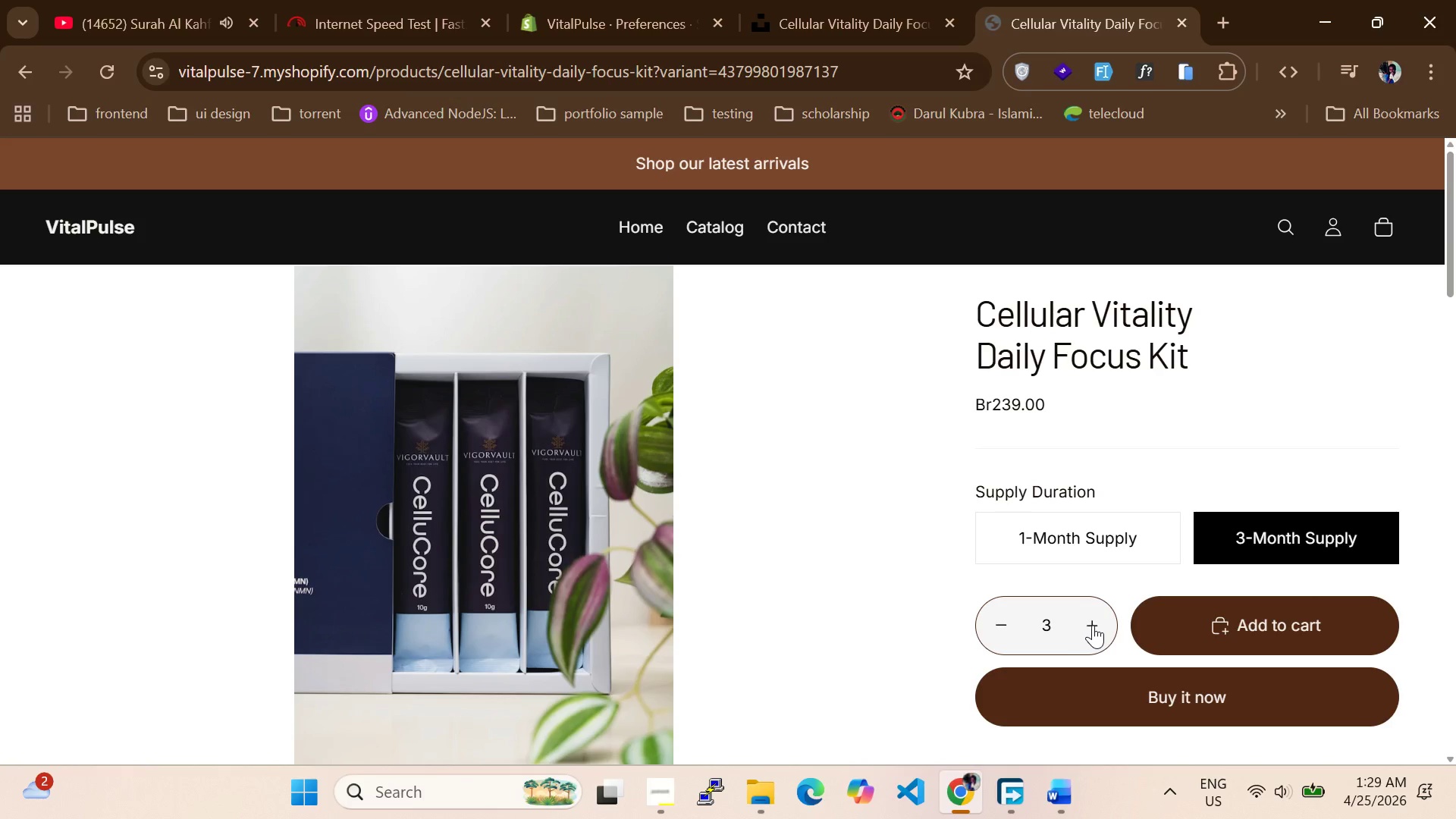 
double_click([1093, 625])
 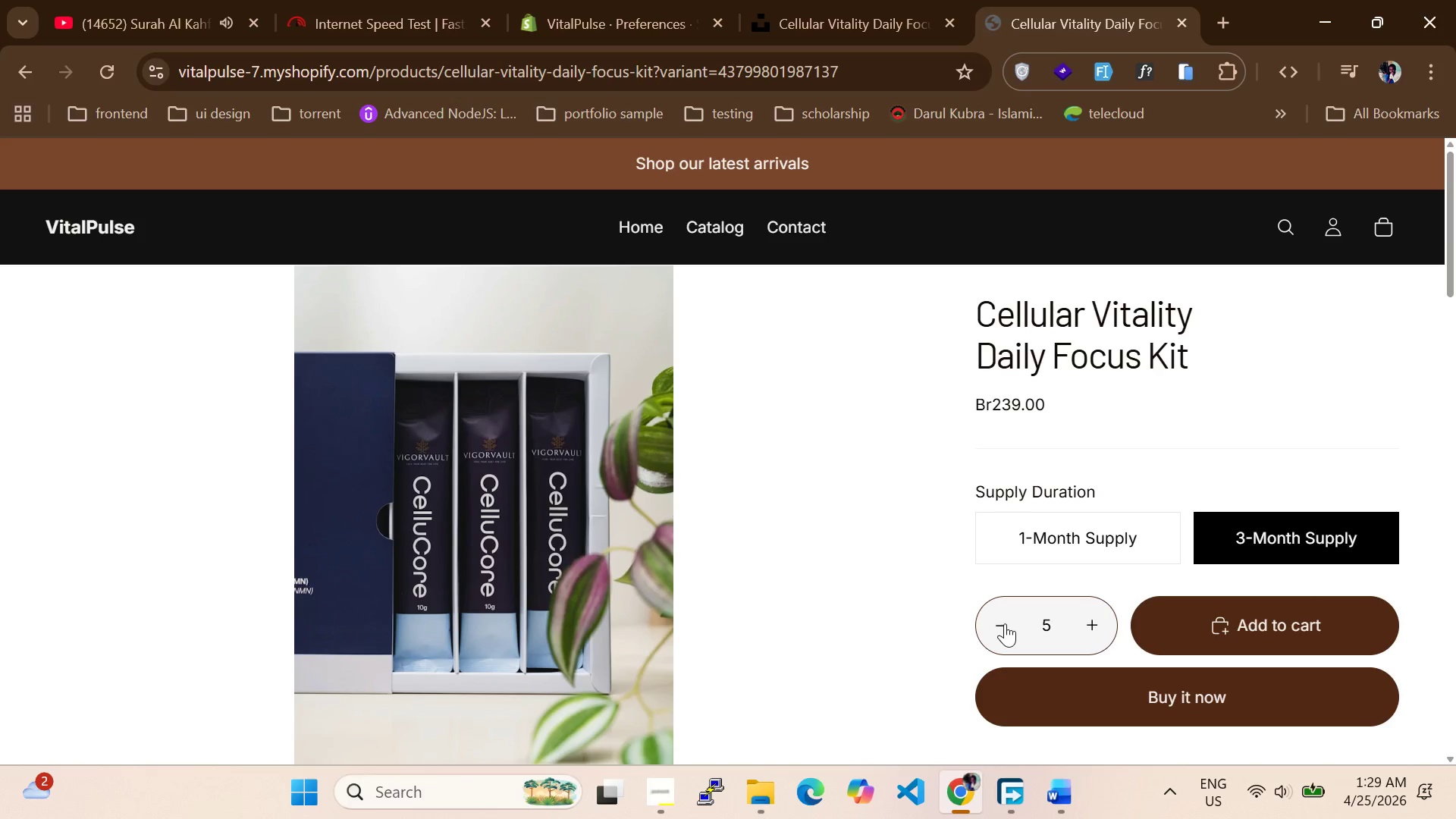 
double_click([1005, 623])
 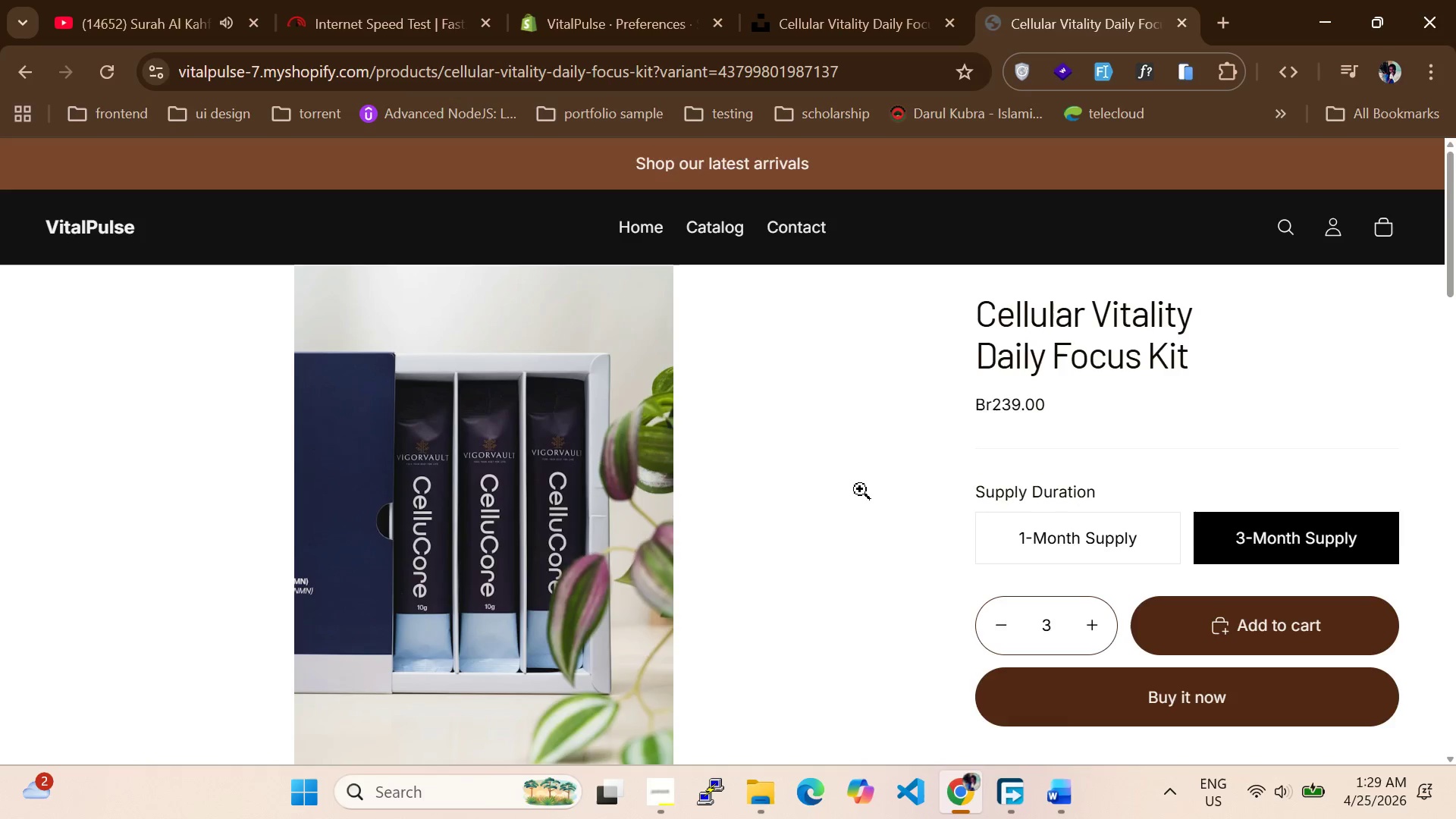 
scroll: coordinate [480, 415], scroll_direction: down, amount: 21.0
 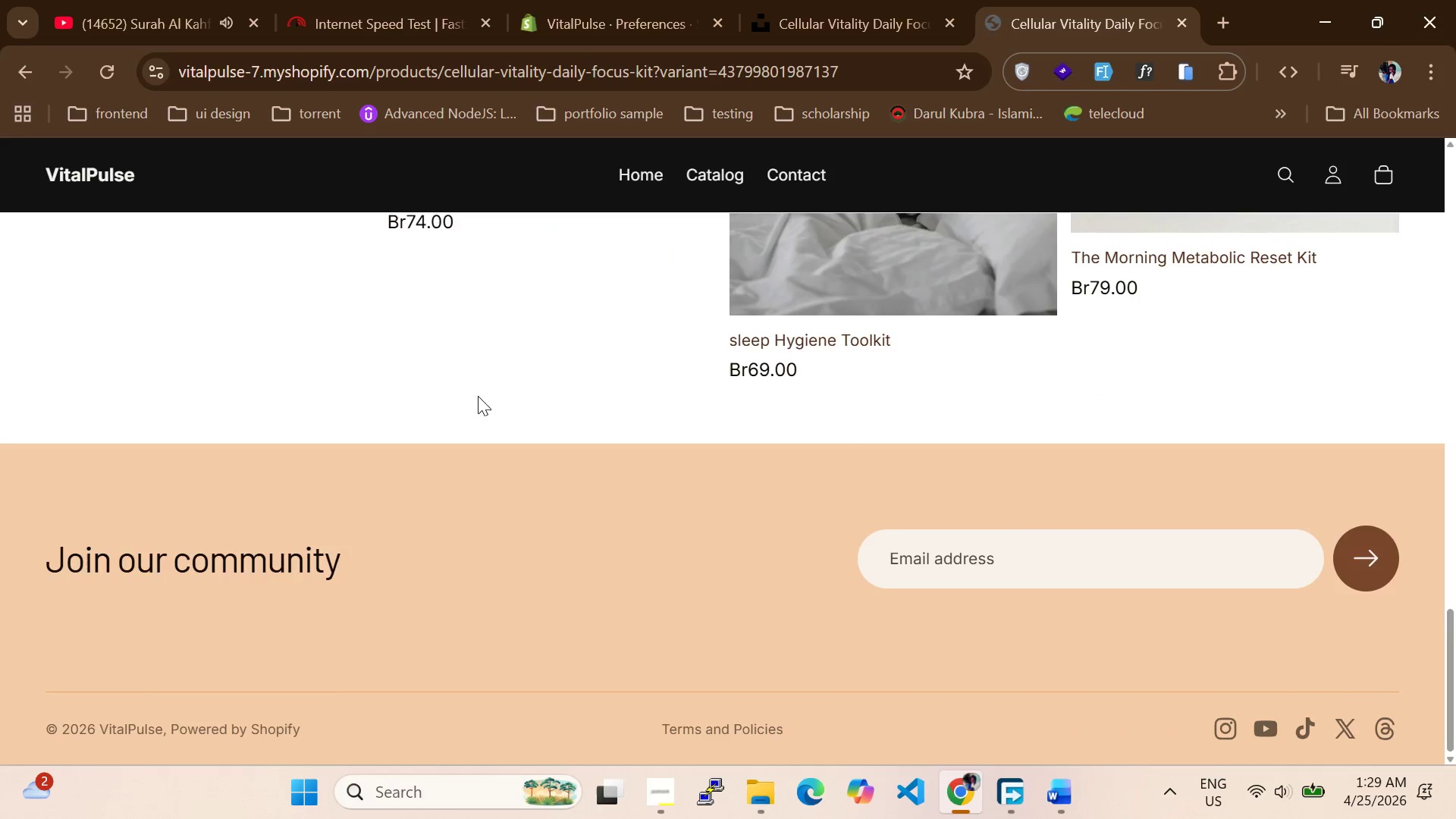 
scroll: coordinate [1070, 459], scroll_direction: up, amount: 2.0
 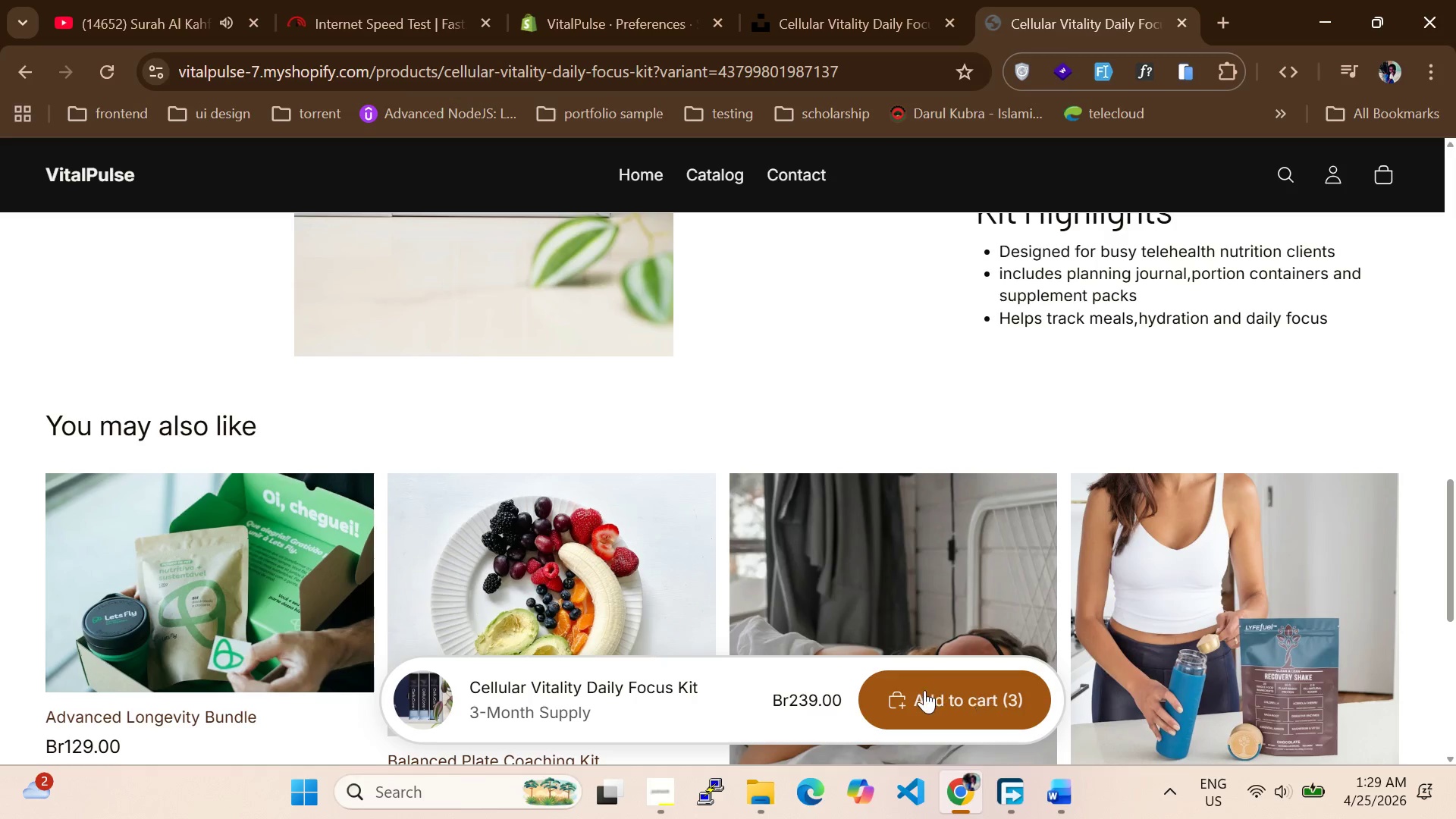 
left_click([902, 701])
 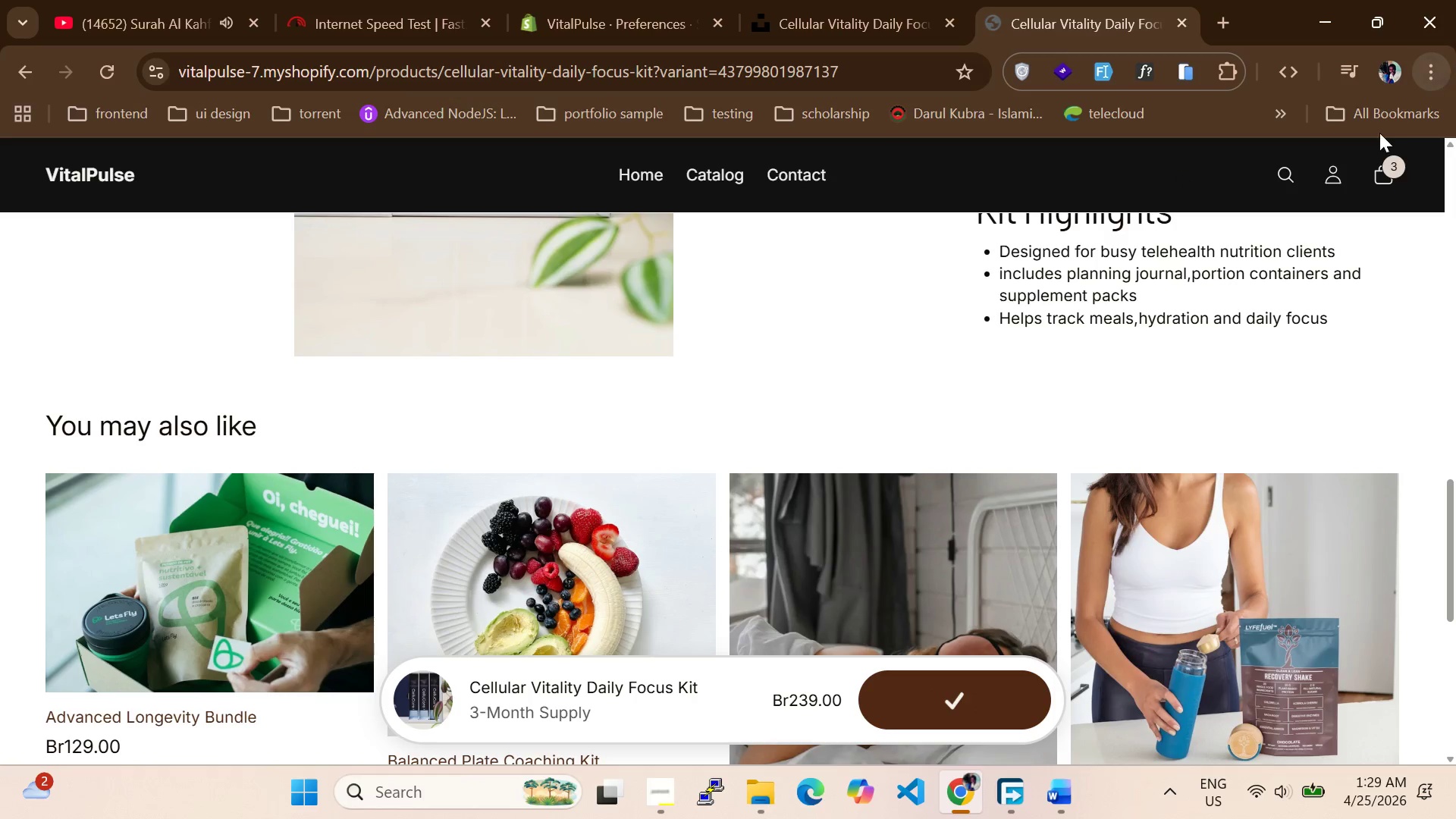 
left_click([1379, 182])
 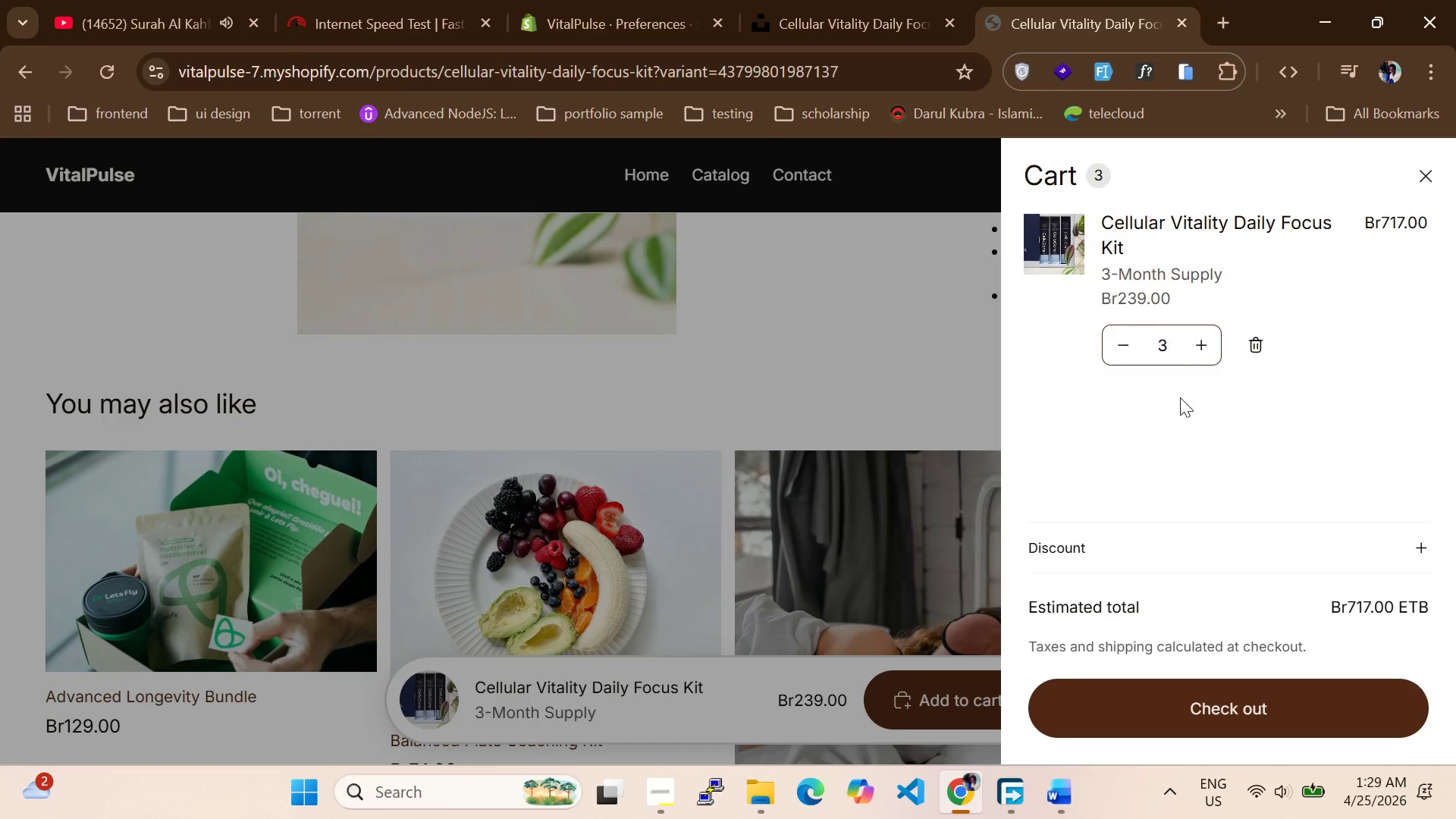 
scroll: coordinate [1176, 408], scroll_direction: down, amount: 1.0
 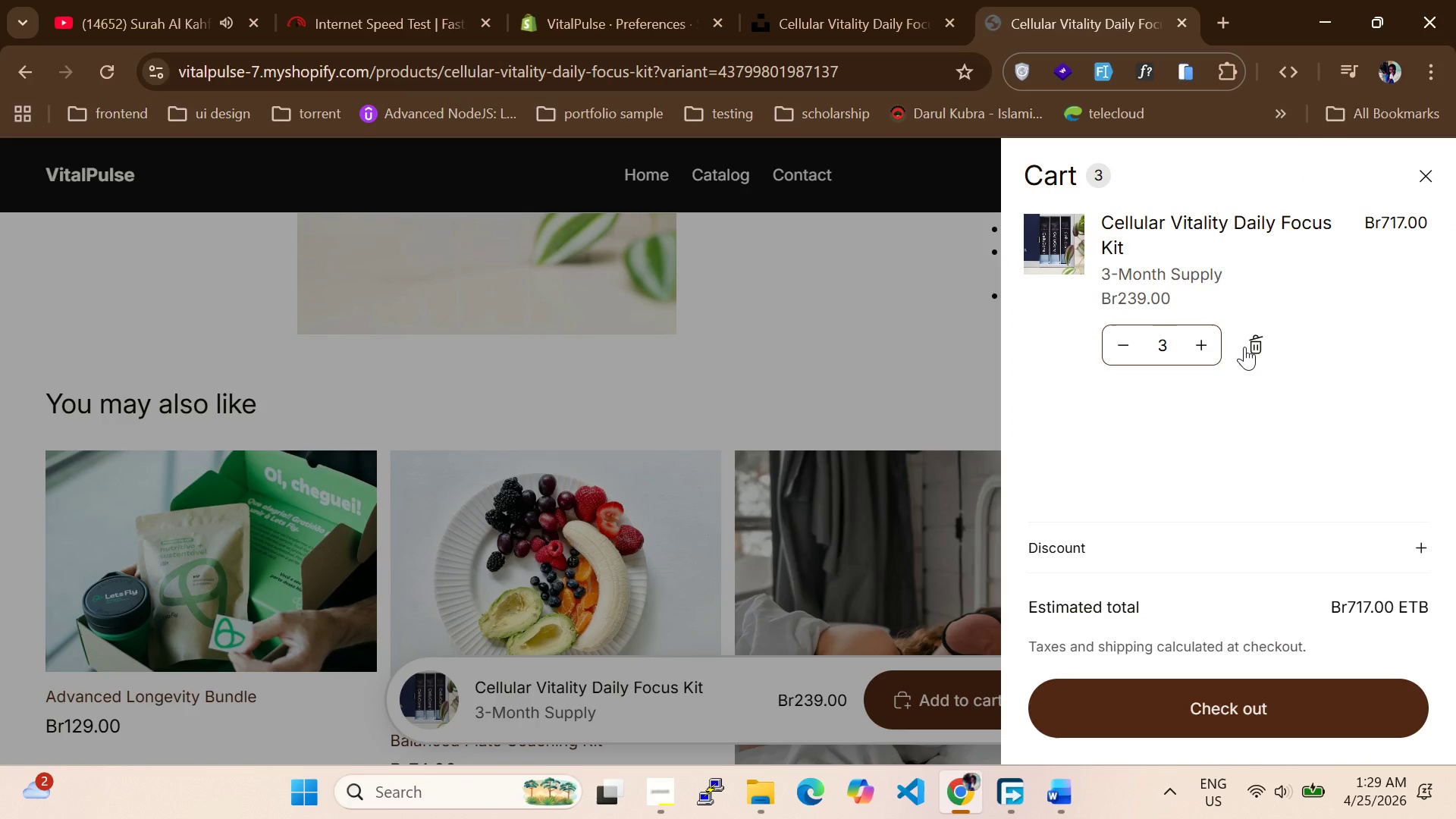 
left_click([1244, 347])
 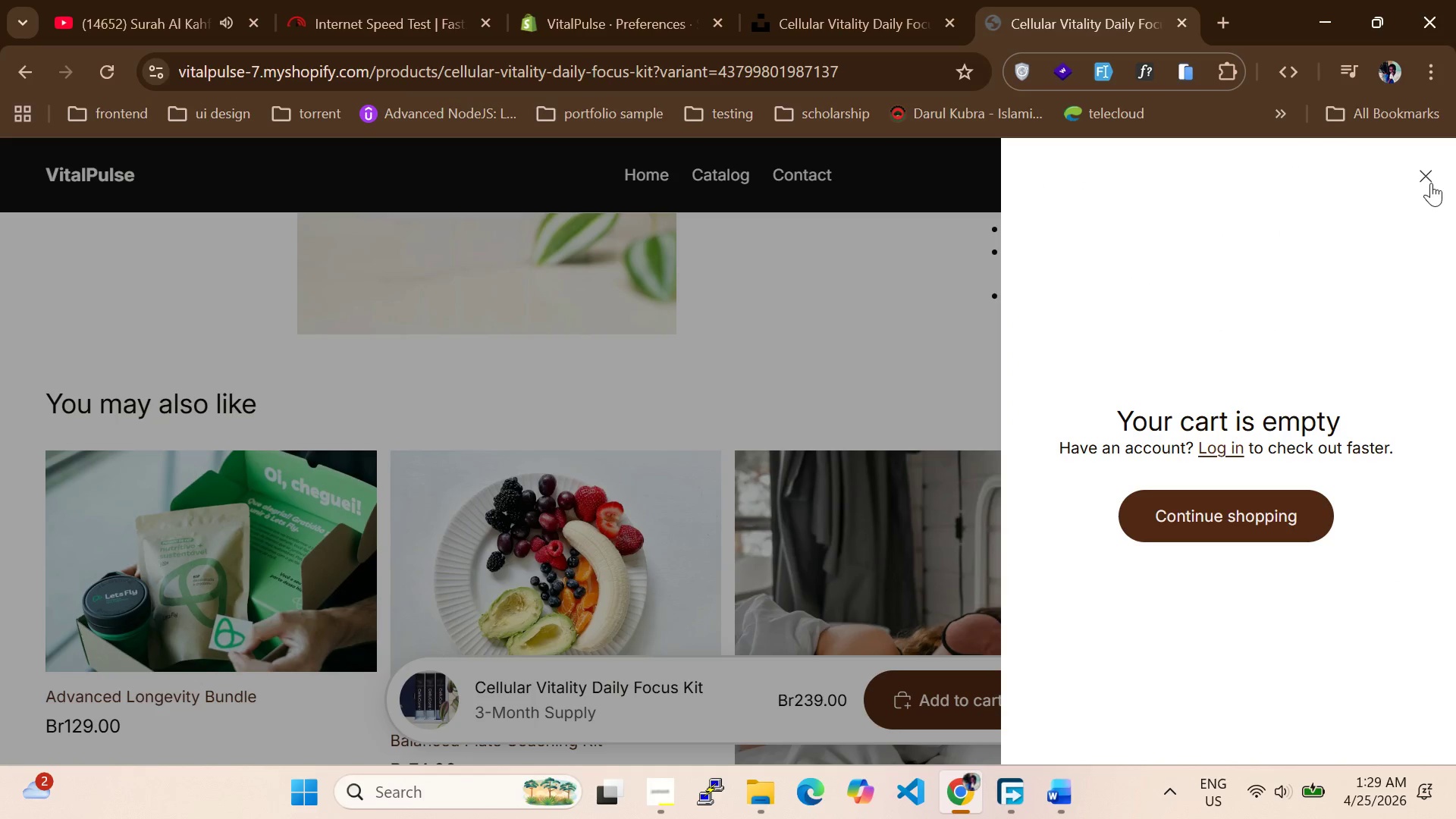 
left_click([1432, 179])
 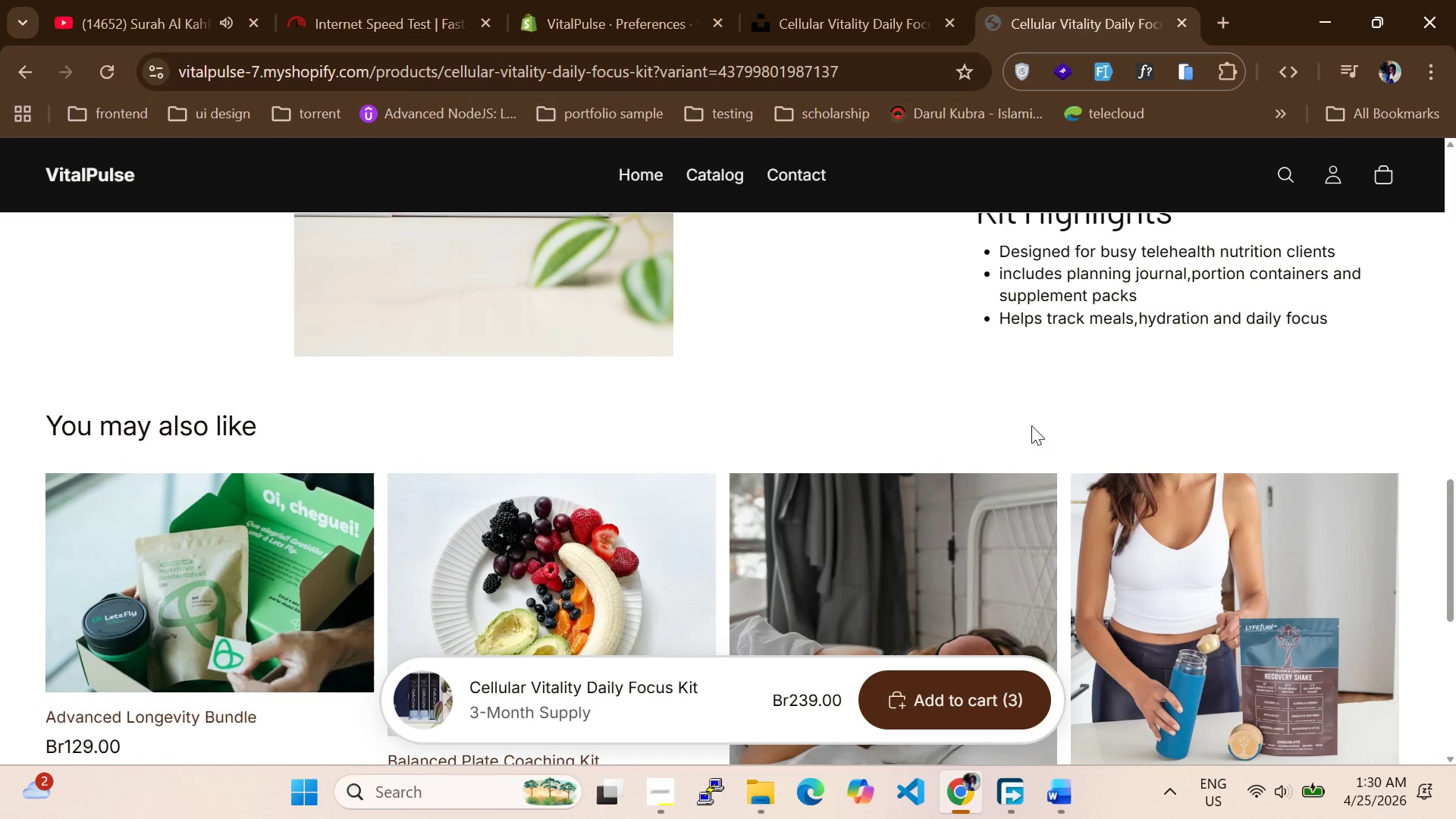 
scroll: coordinate [1025, 422], scroll_direction: up, amount: 23.0